 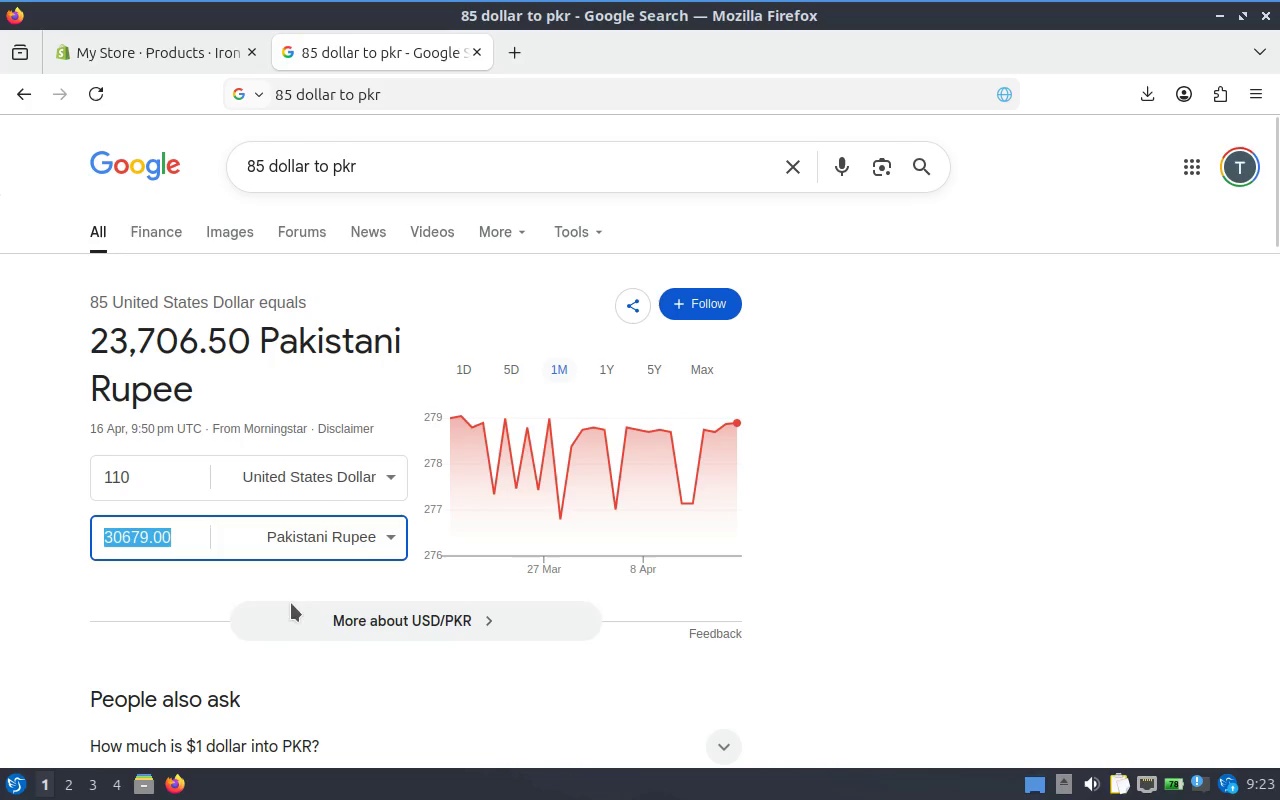 
type(135)
 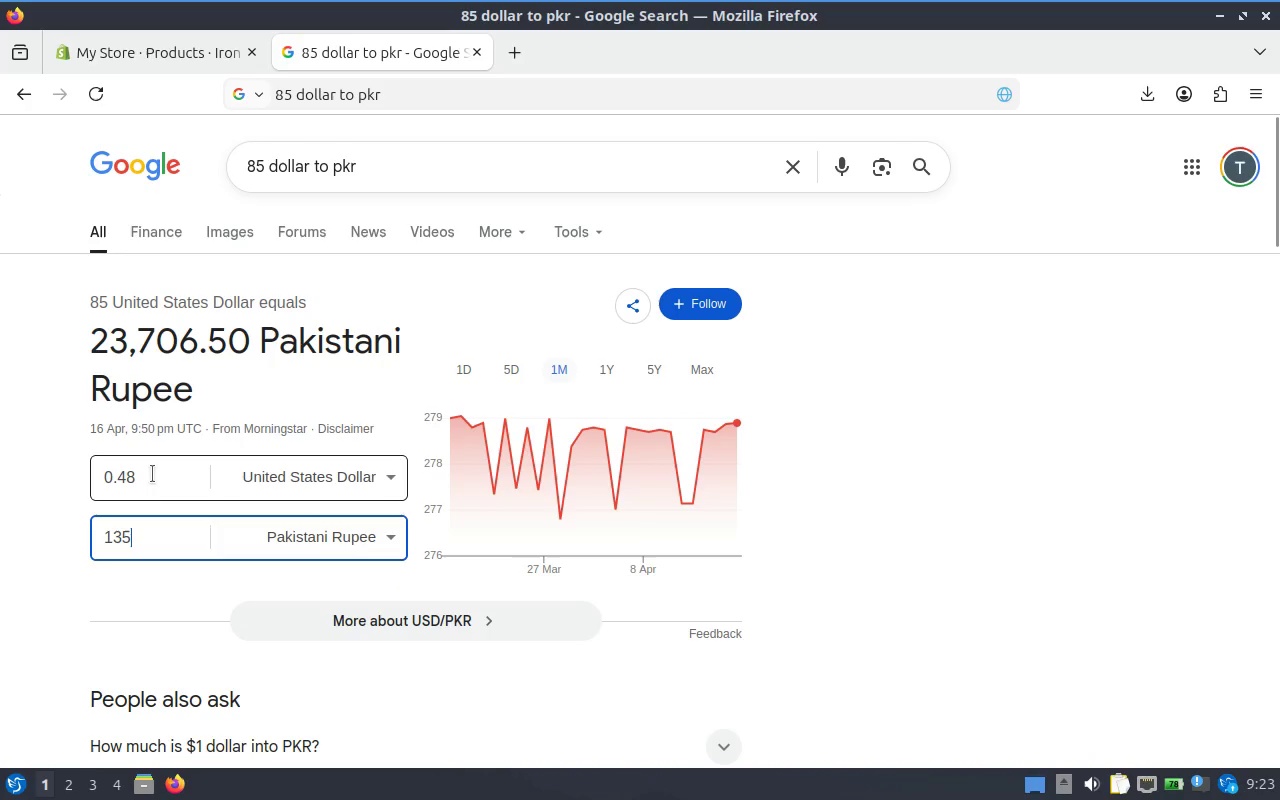 
left_click([152, 474])
 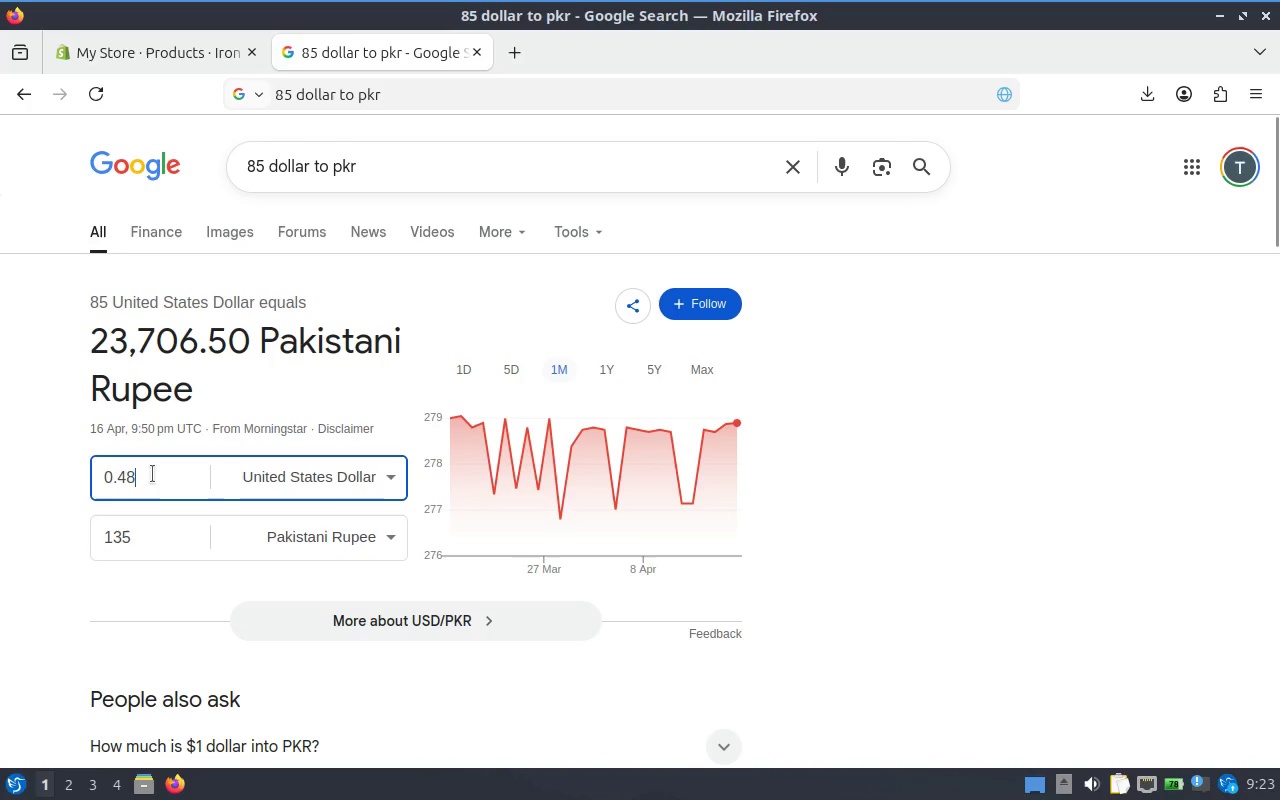 
left_click([152, 474])
 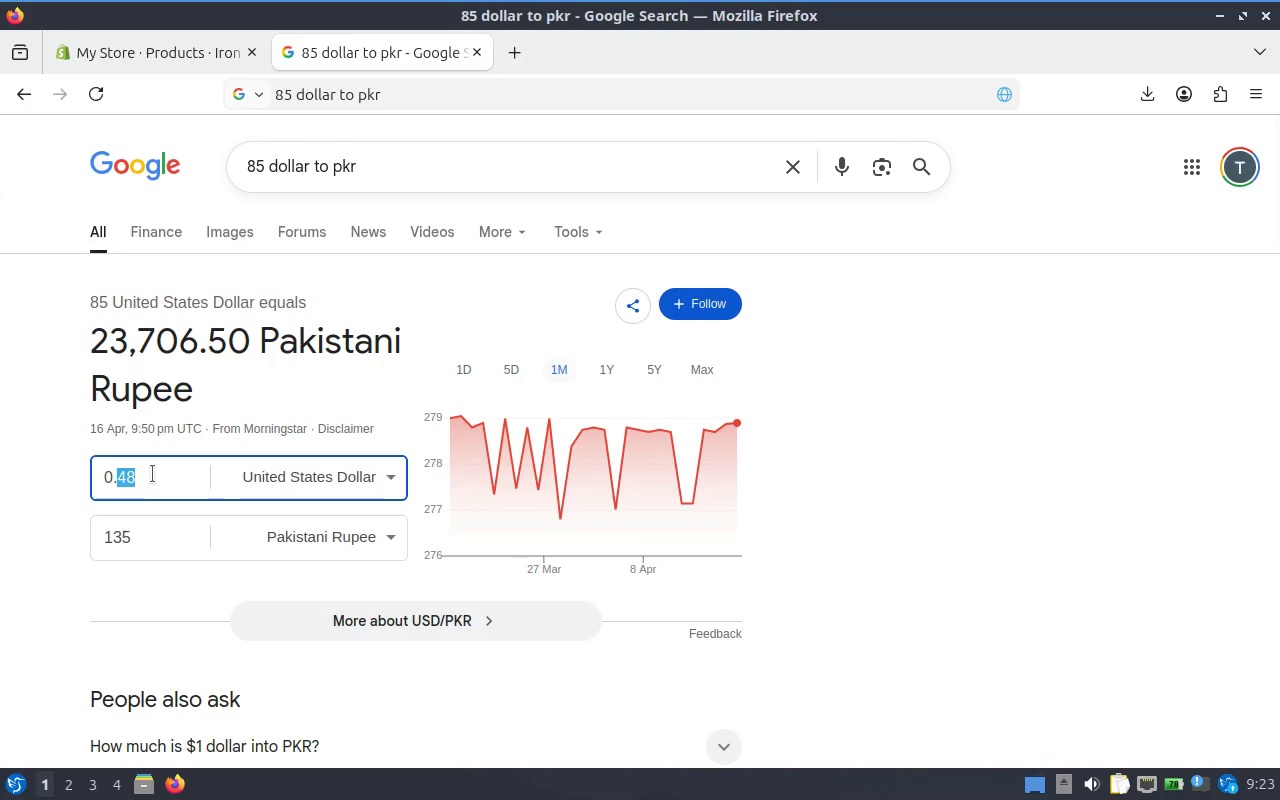 
type(135)
 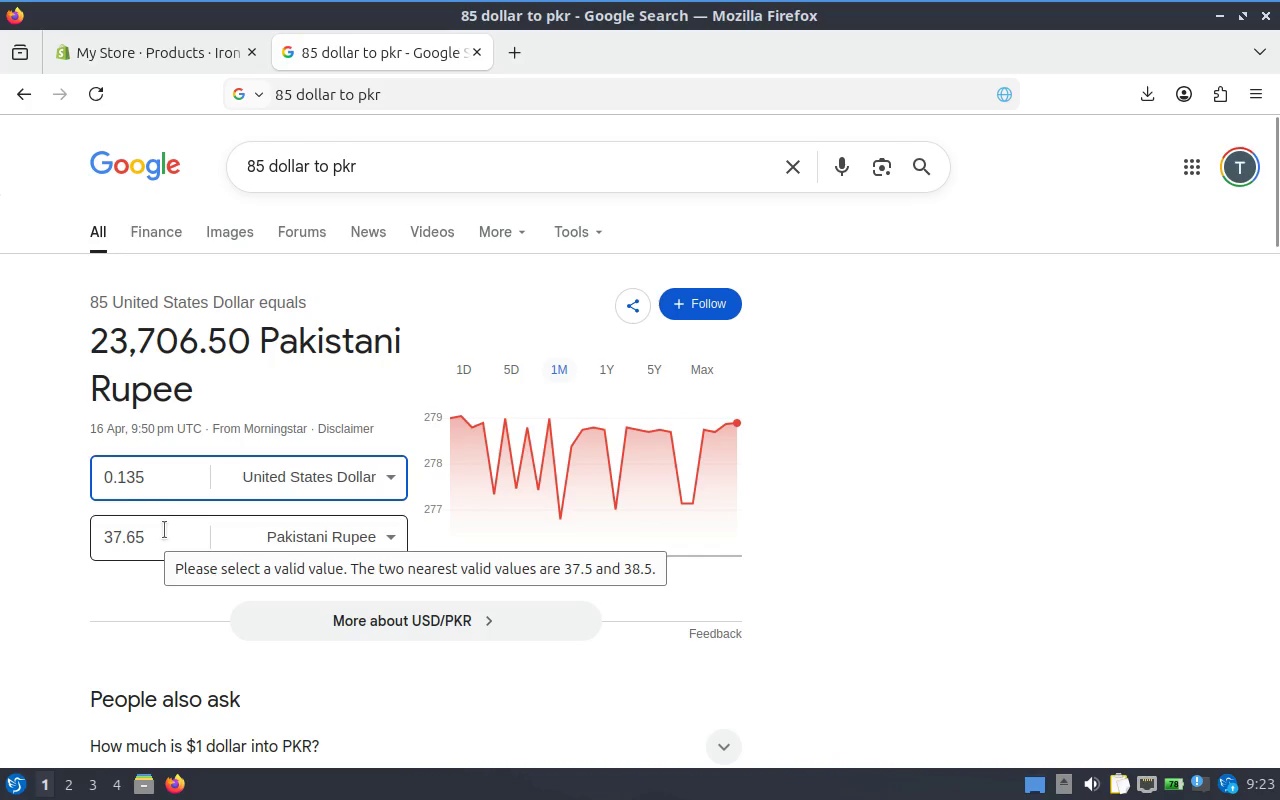 
left_click([150, 482])
 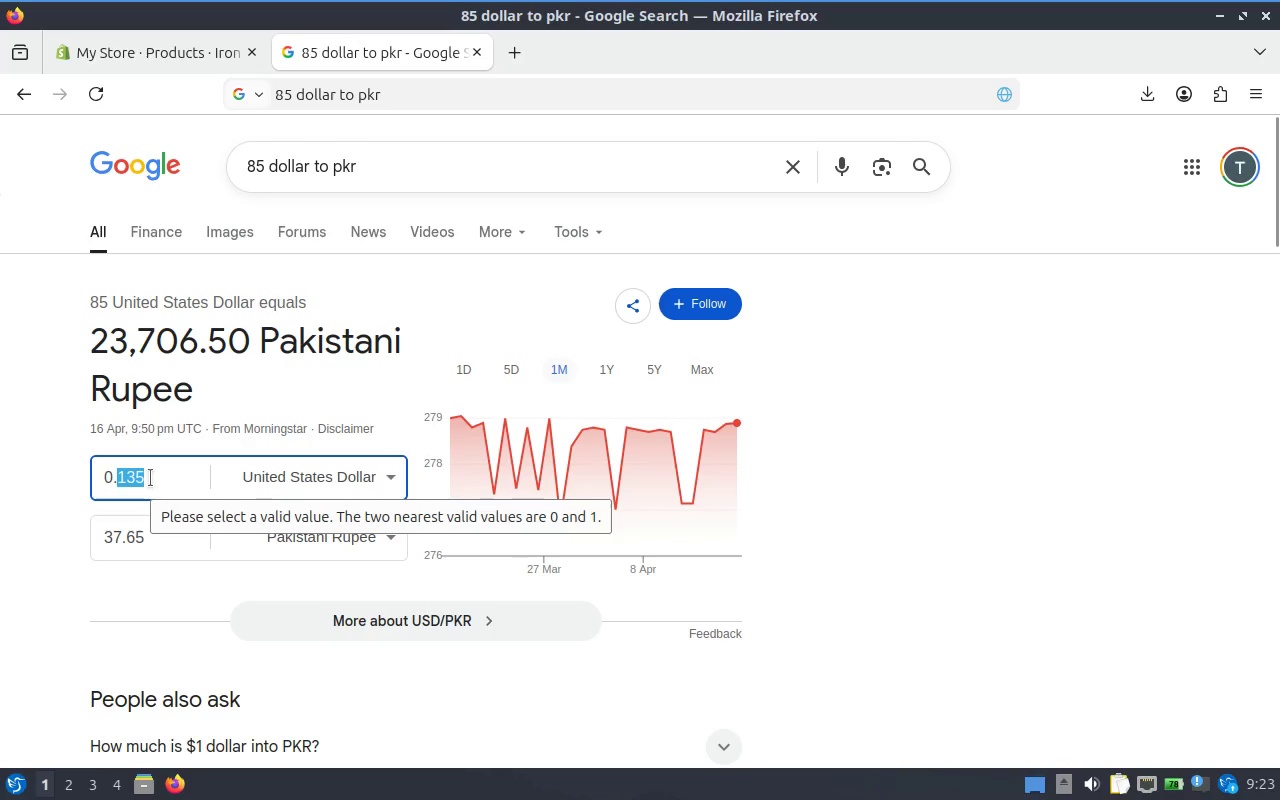 
key(Control+A)
 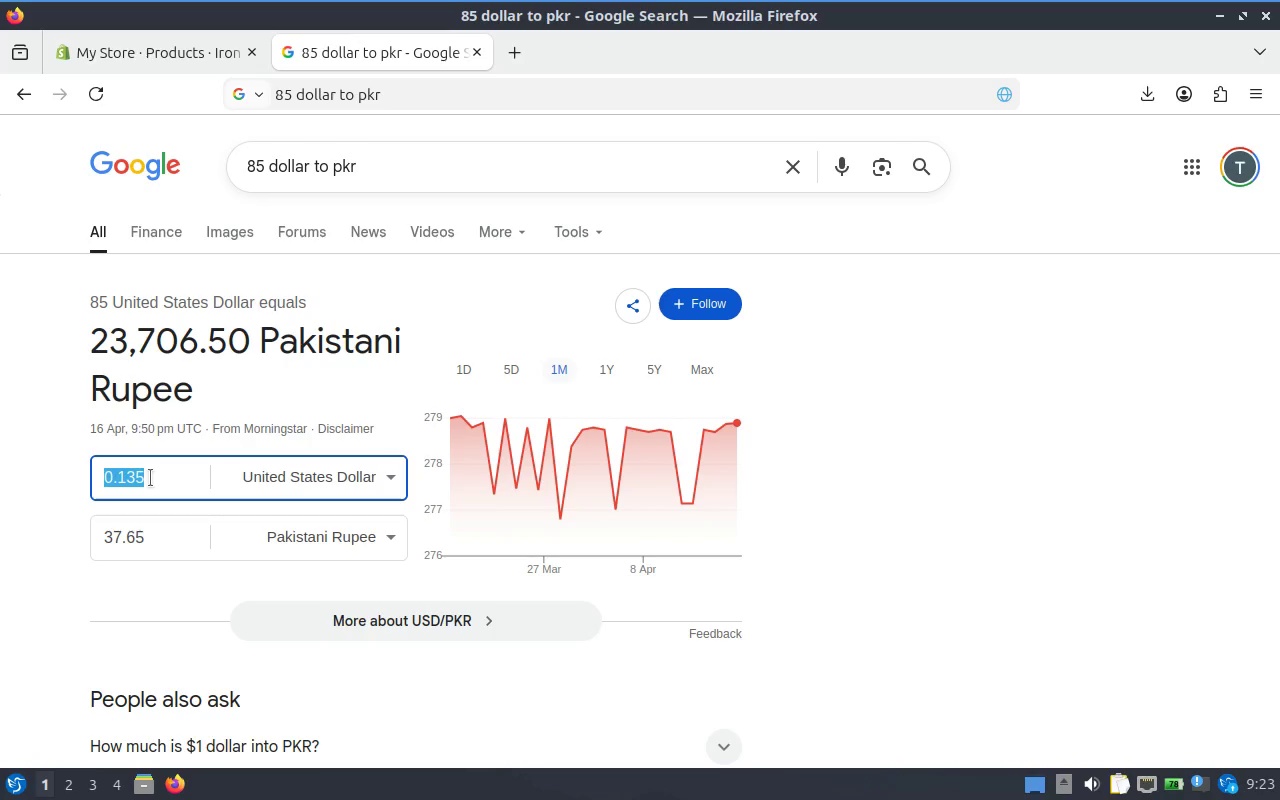 
type(135)
 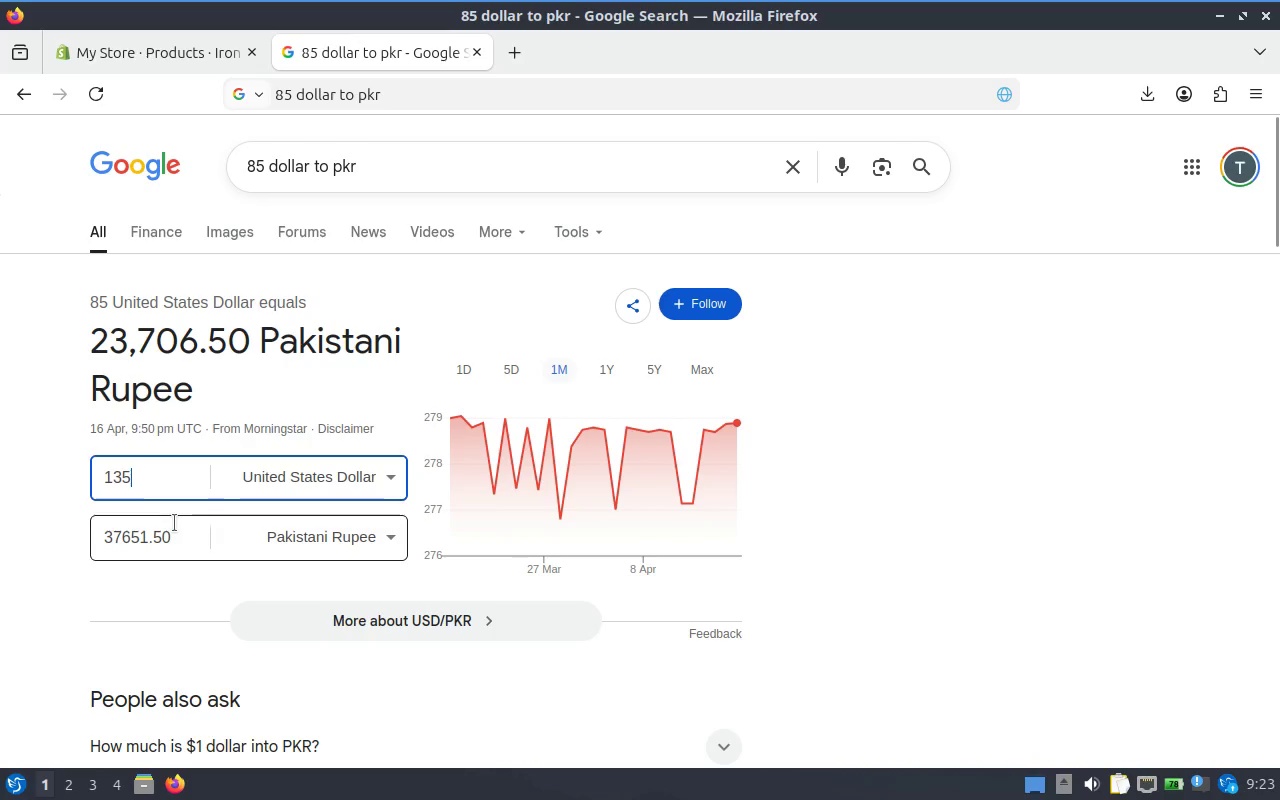 
double_click([174, 523])
 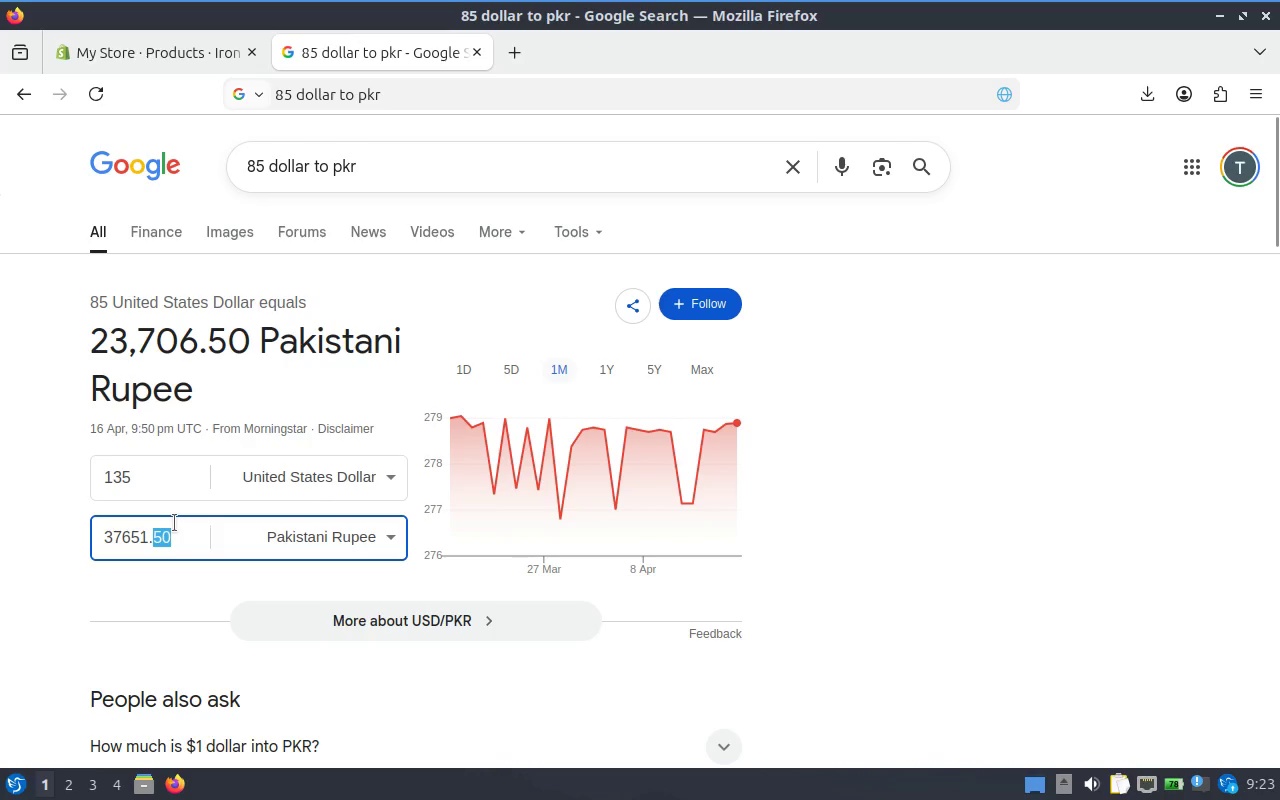 
key(Control+A)
 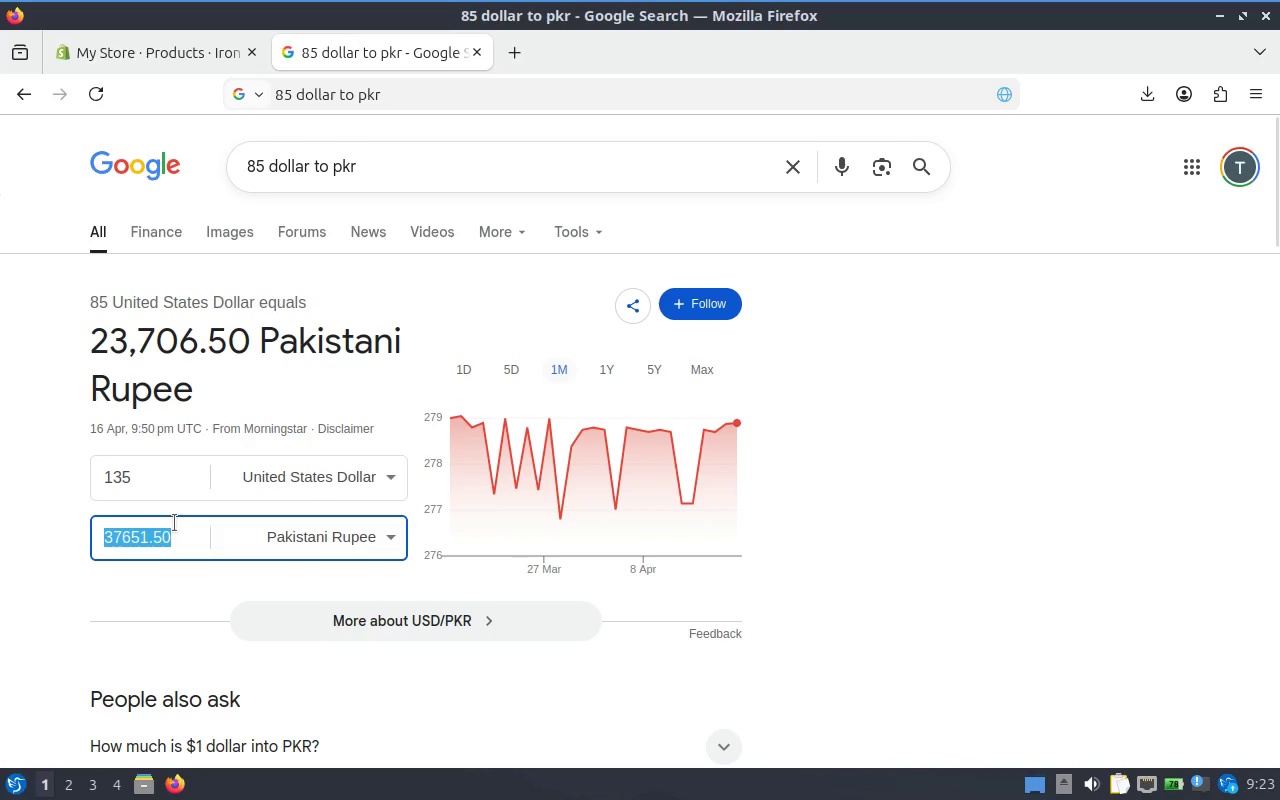 
key(Control+C)
 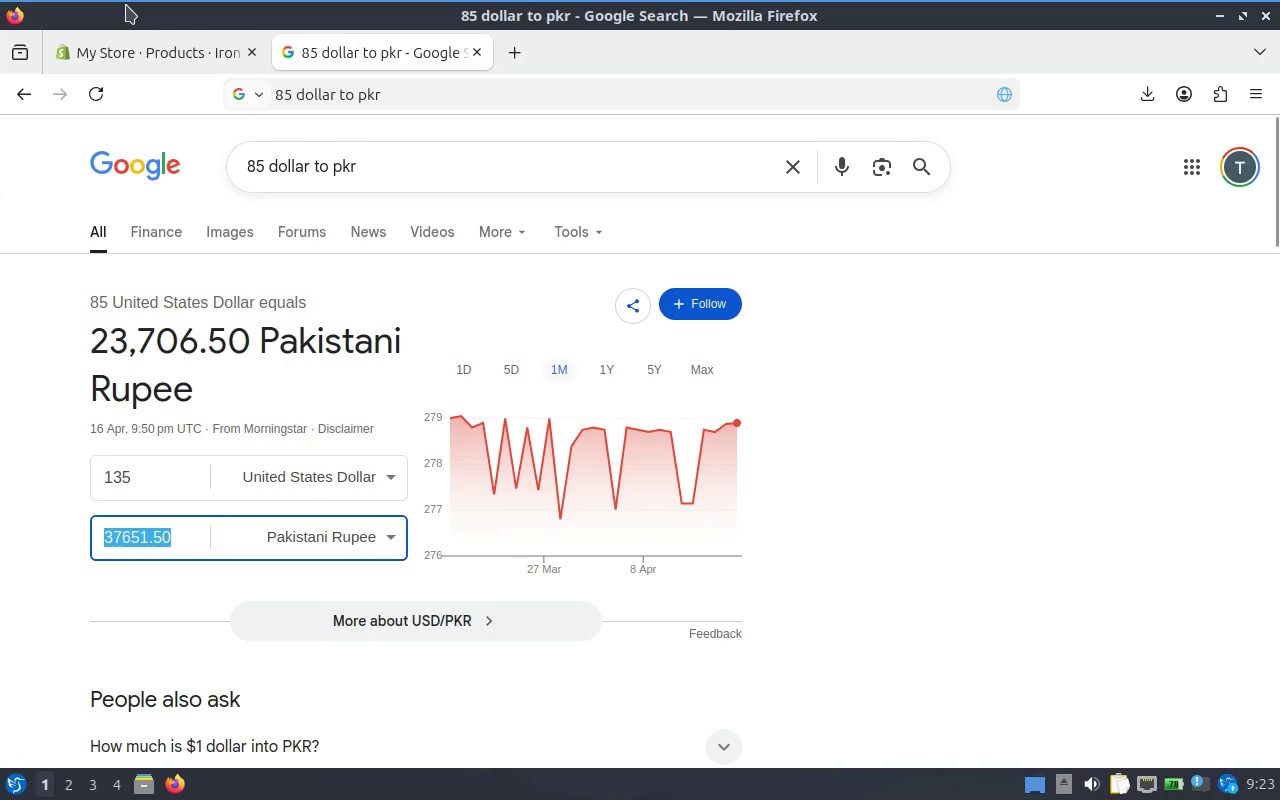 
left_click([150, 59])
 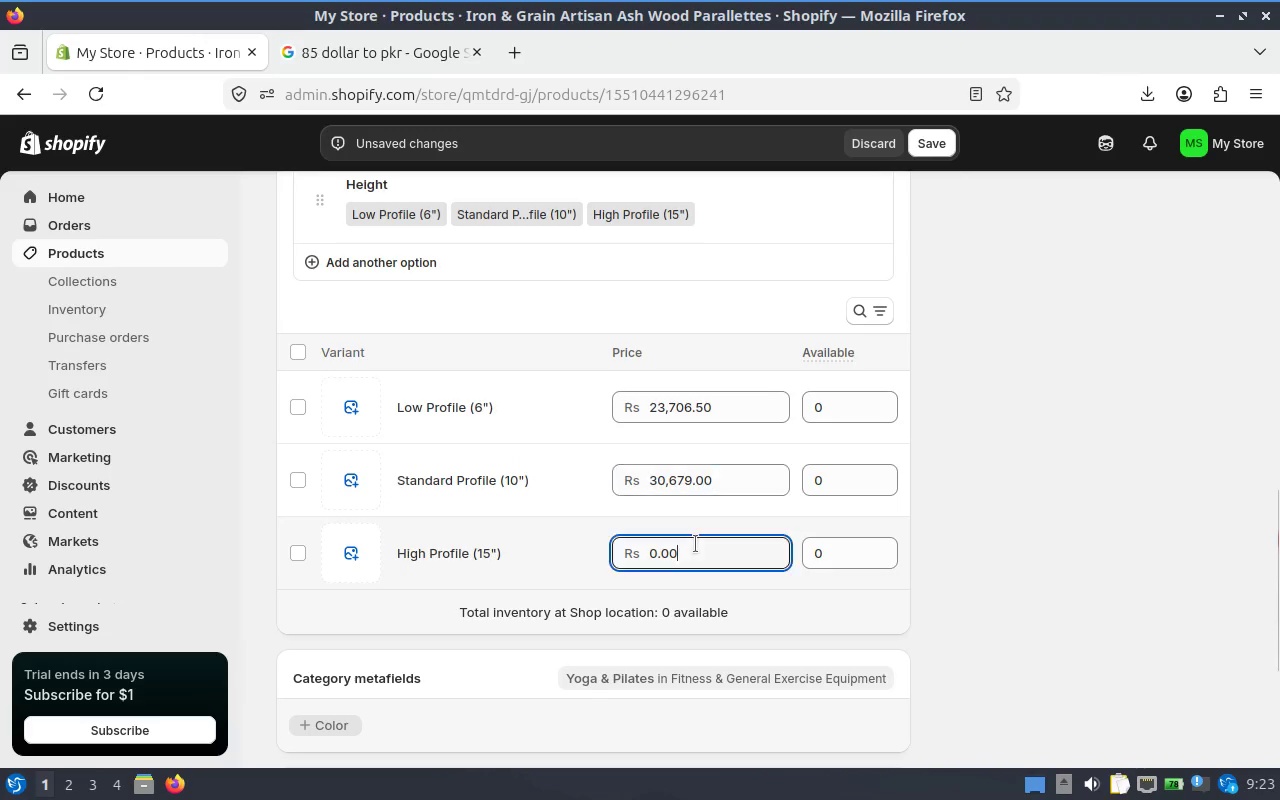 
key(Control+A)
 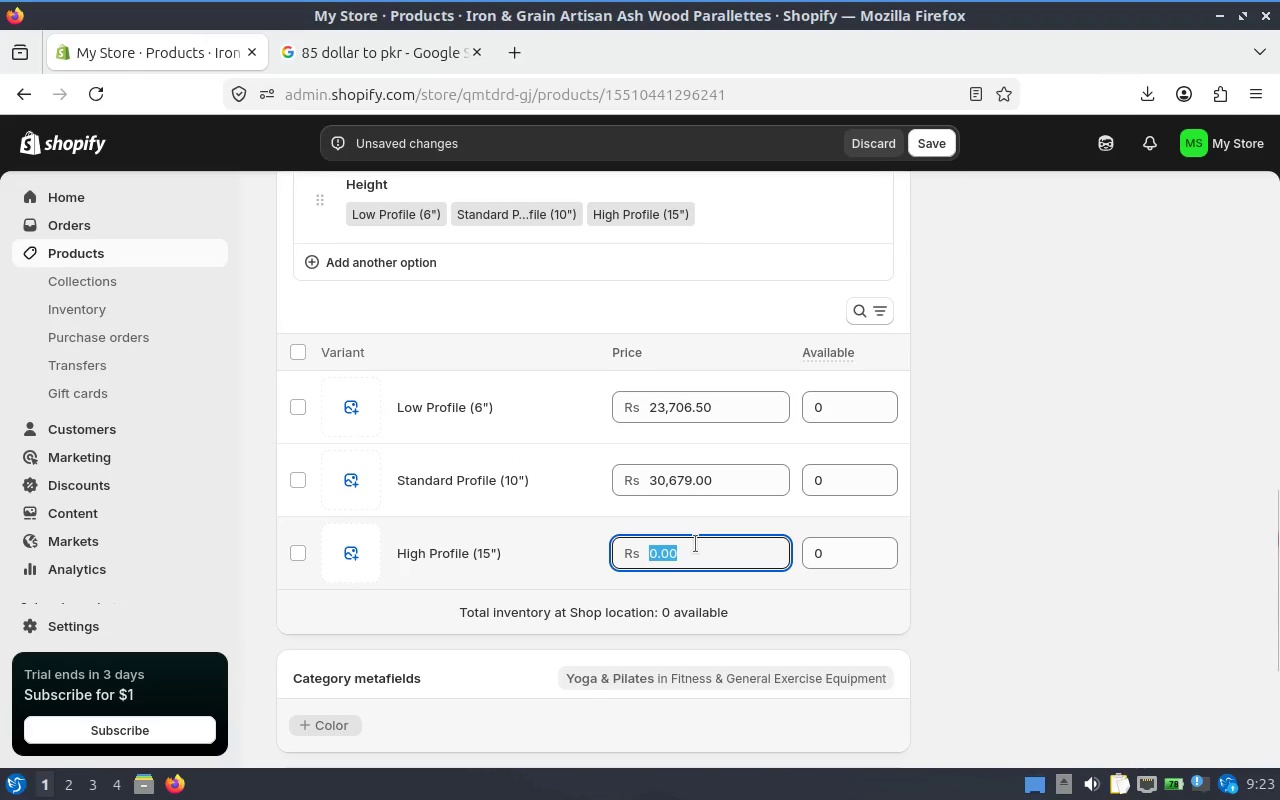 
key(Control+V)
 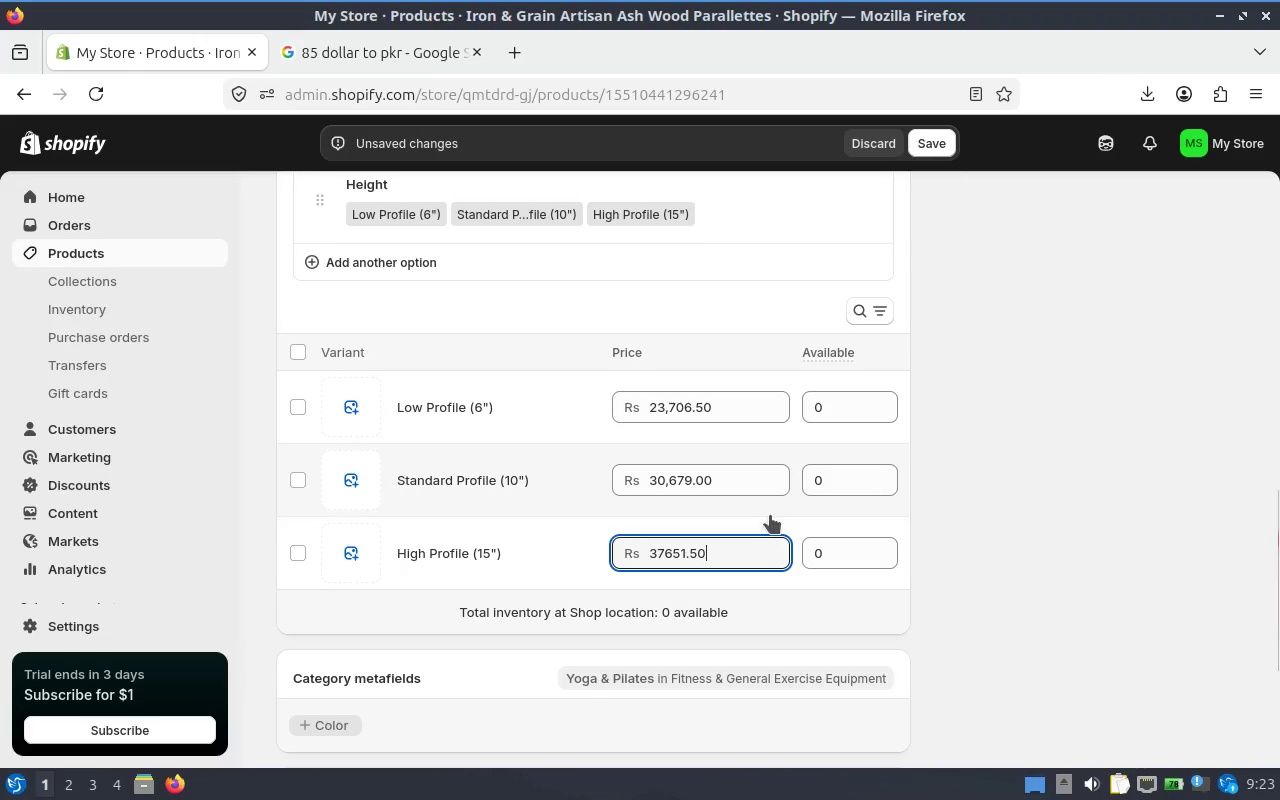 
left_click([1043, 511])
 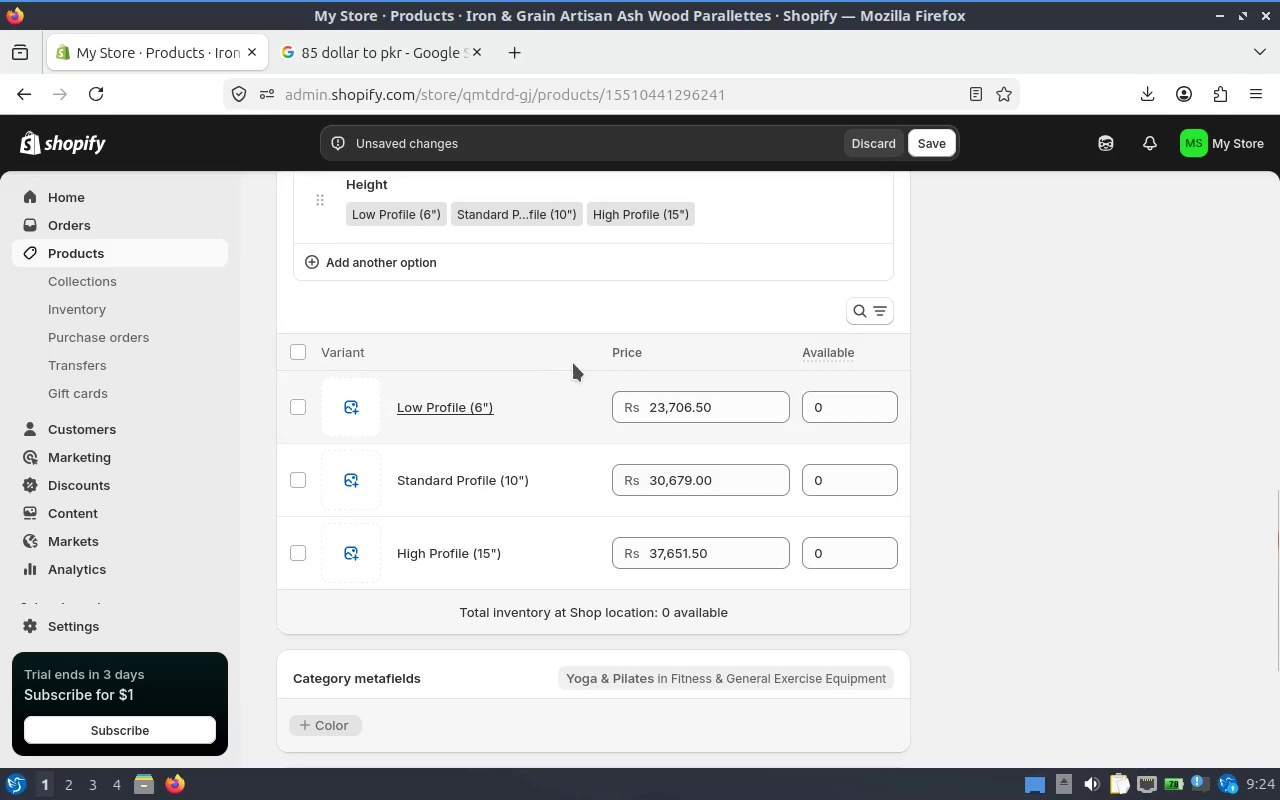 
scroll: coordinate [569, 379], scroll_direction: up, amount: 2.0
 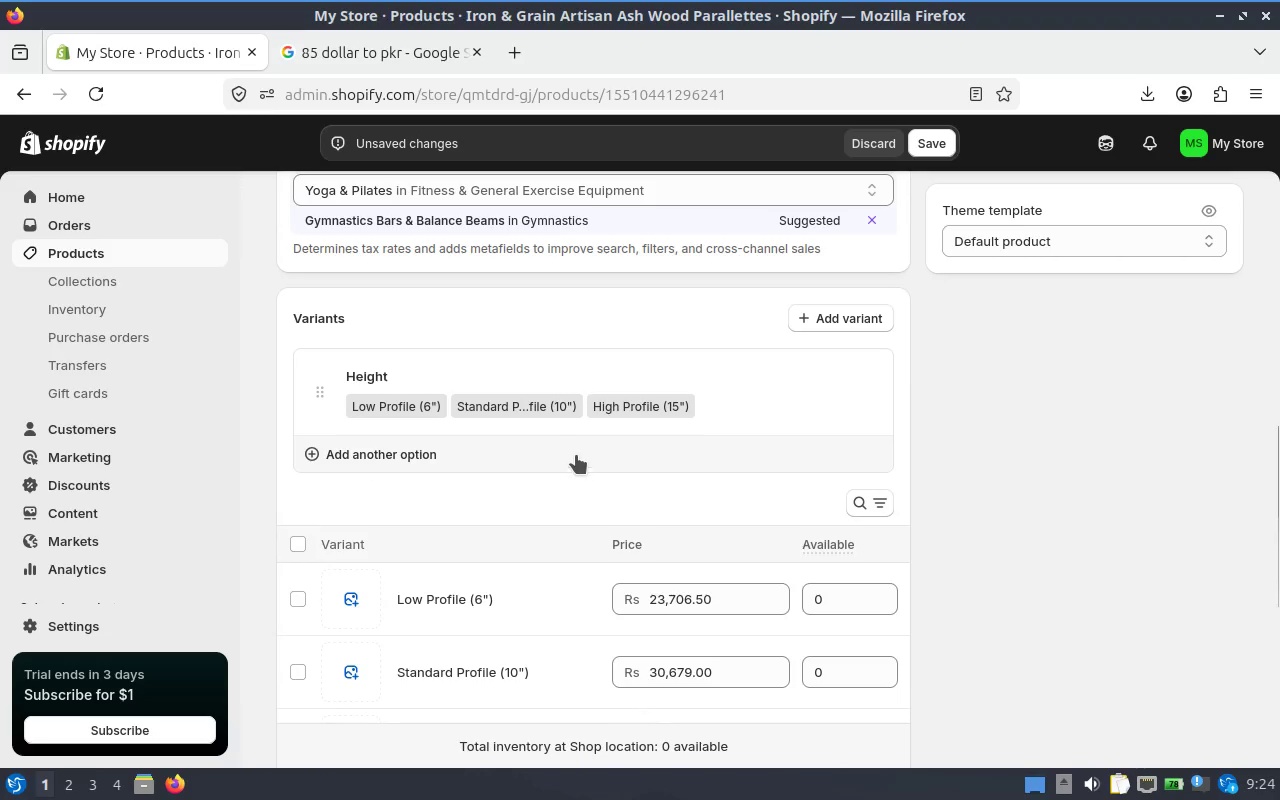 
scroll: coordinate [482, 389], scroll_direction: down, amount: 7.0
 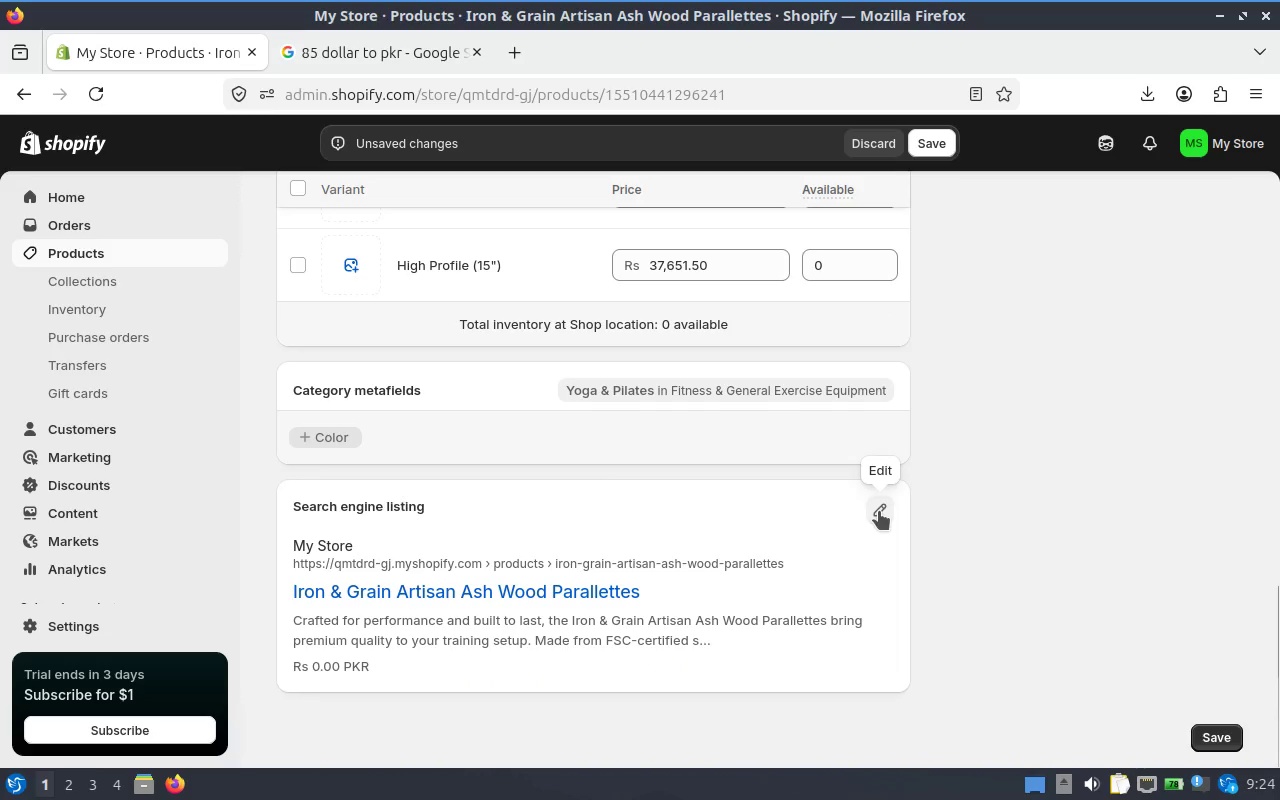 
left_click([879, 511])
 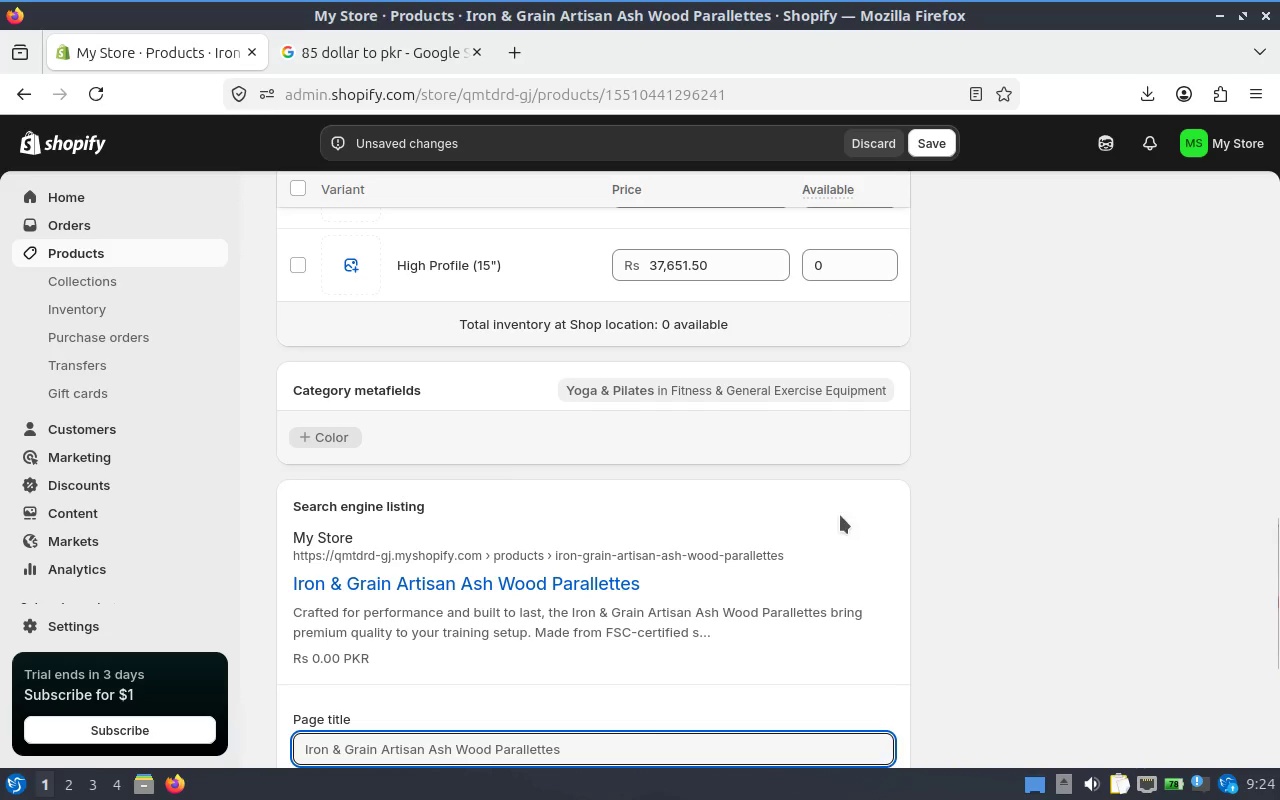 
scroll: coordinate [503, 465], scroll_direction: down, amount: 4.0
 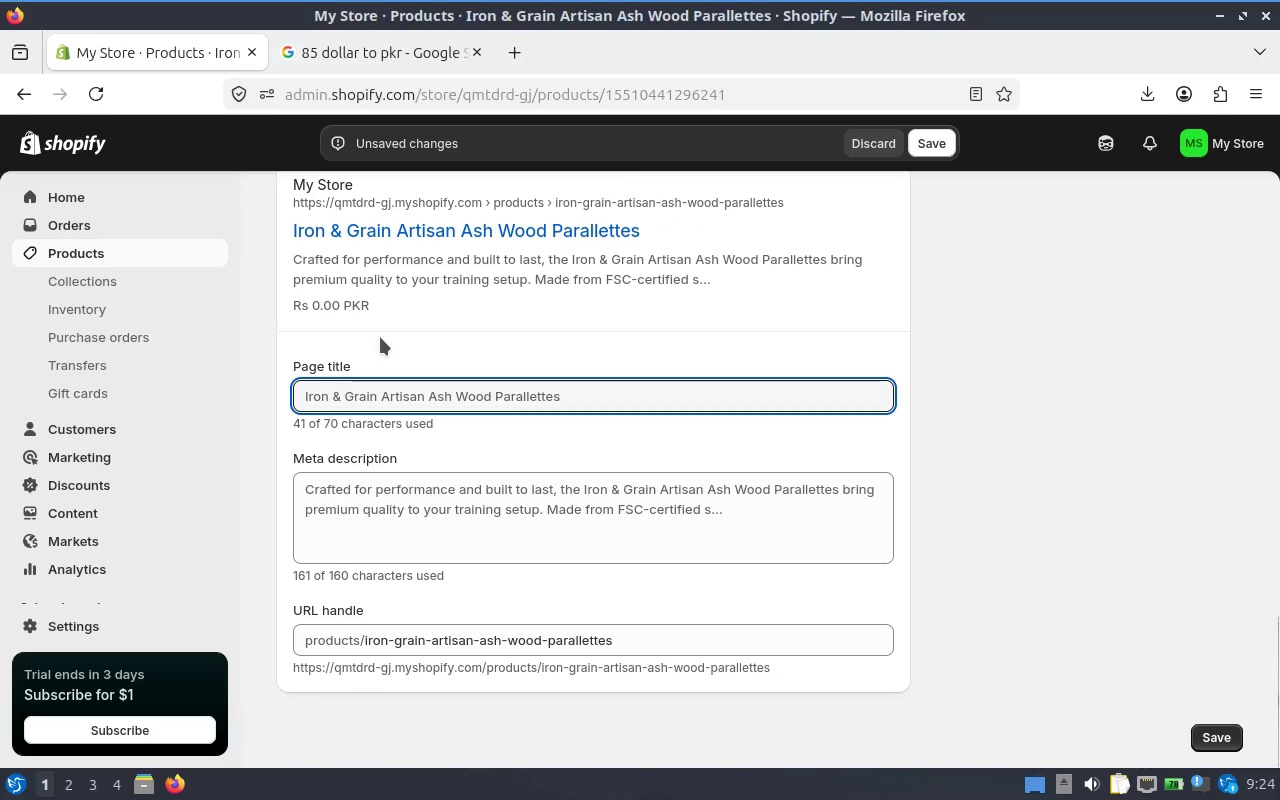 
key(Alt+Tab)